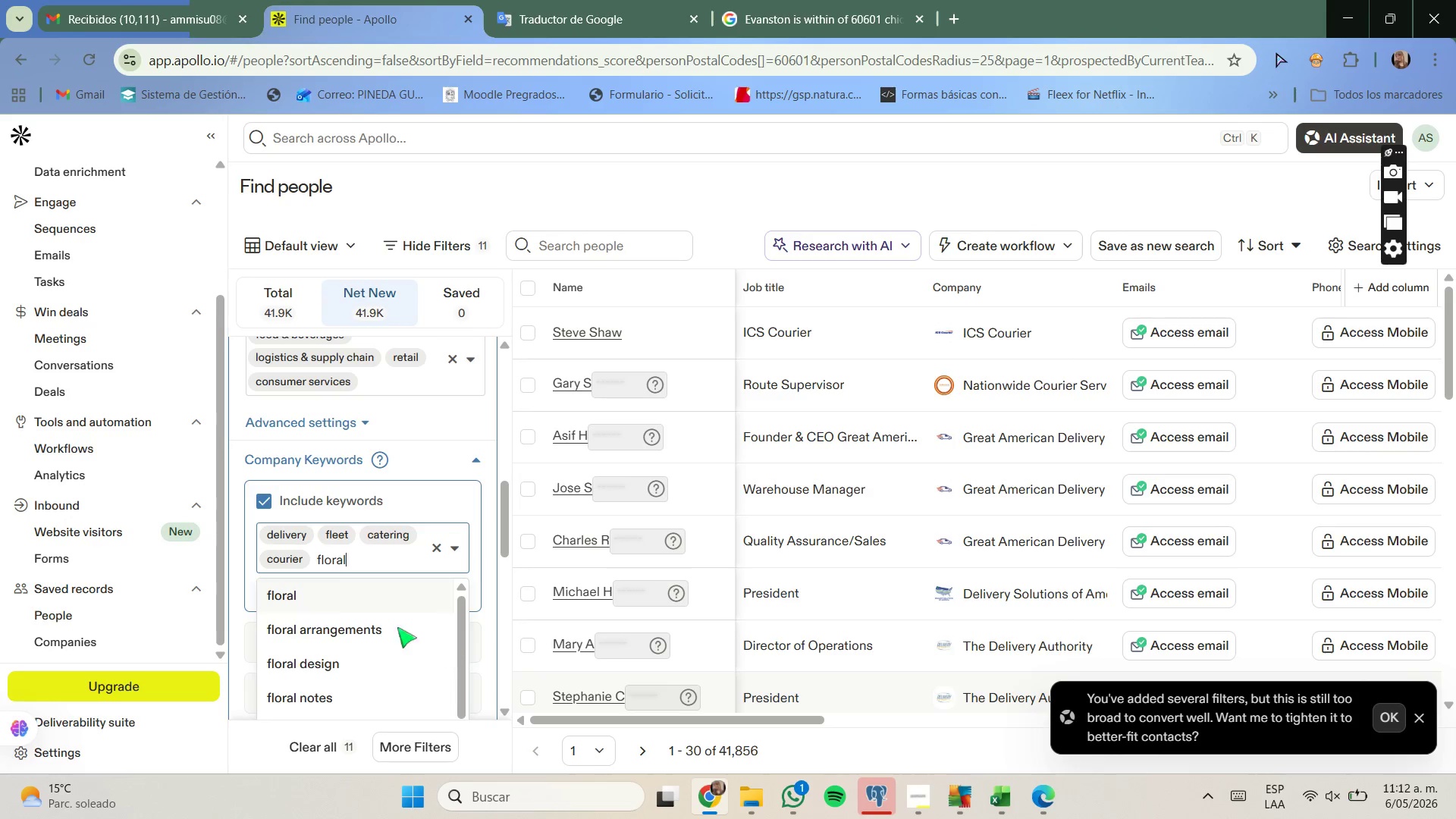 
left_click([357, 592])
 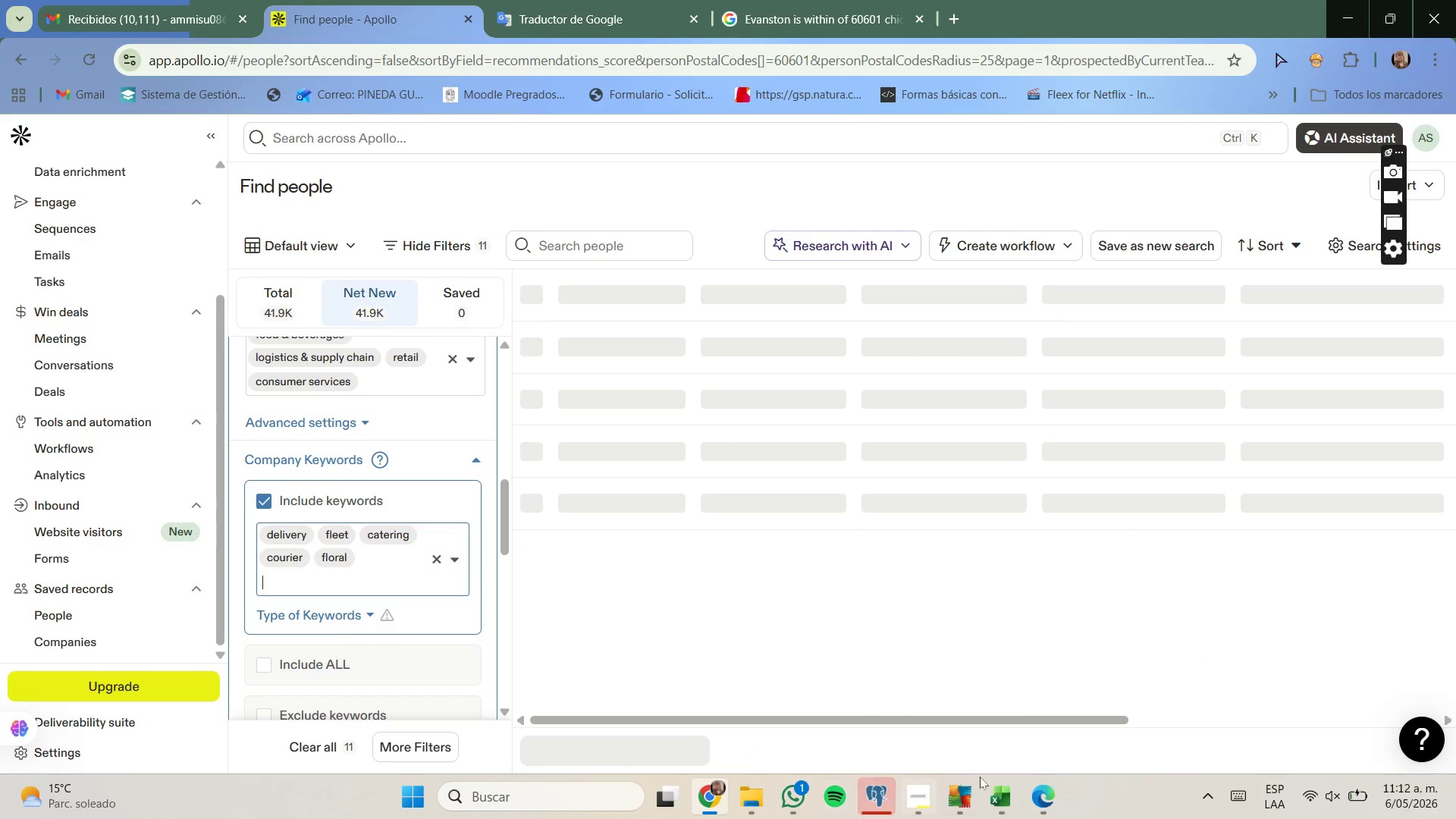 
left_click([993, 799])
 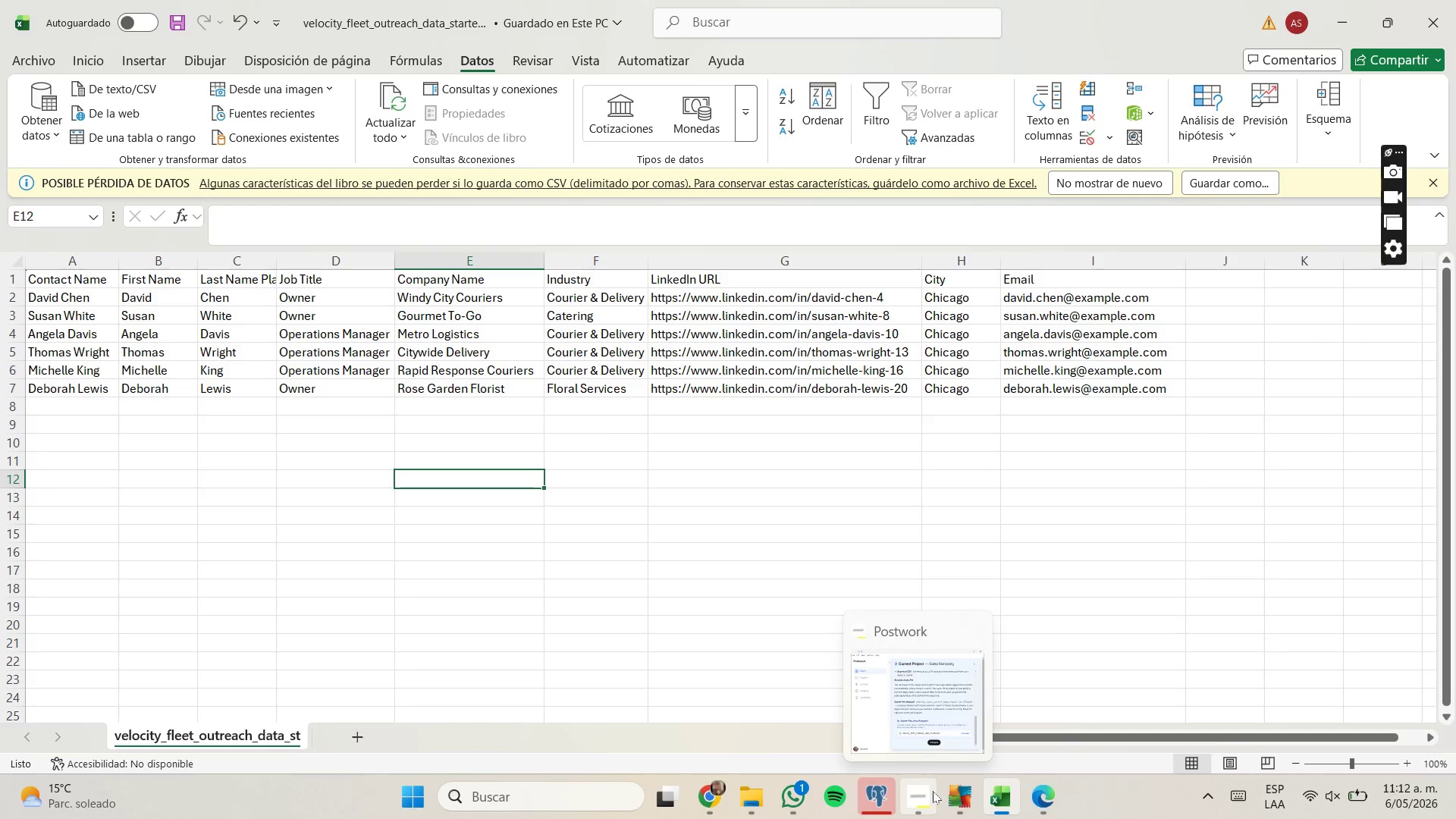 
left_click([926, 714])